 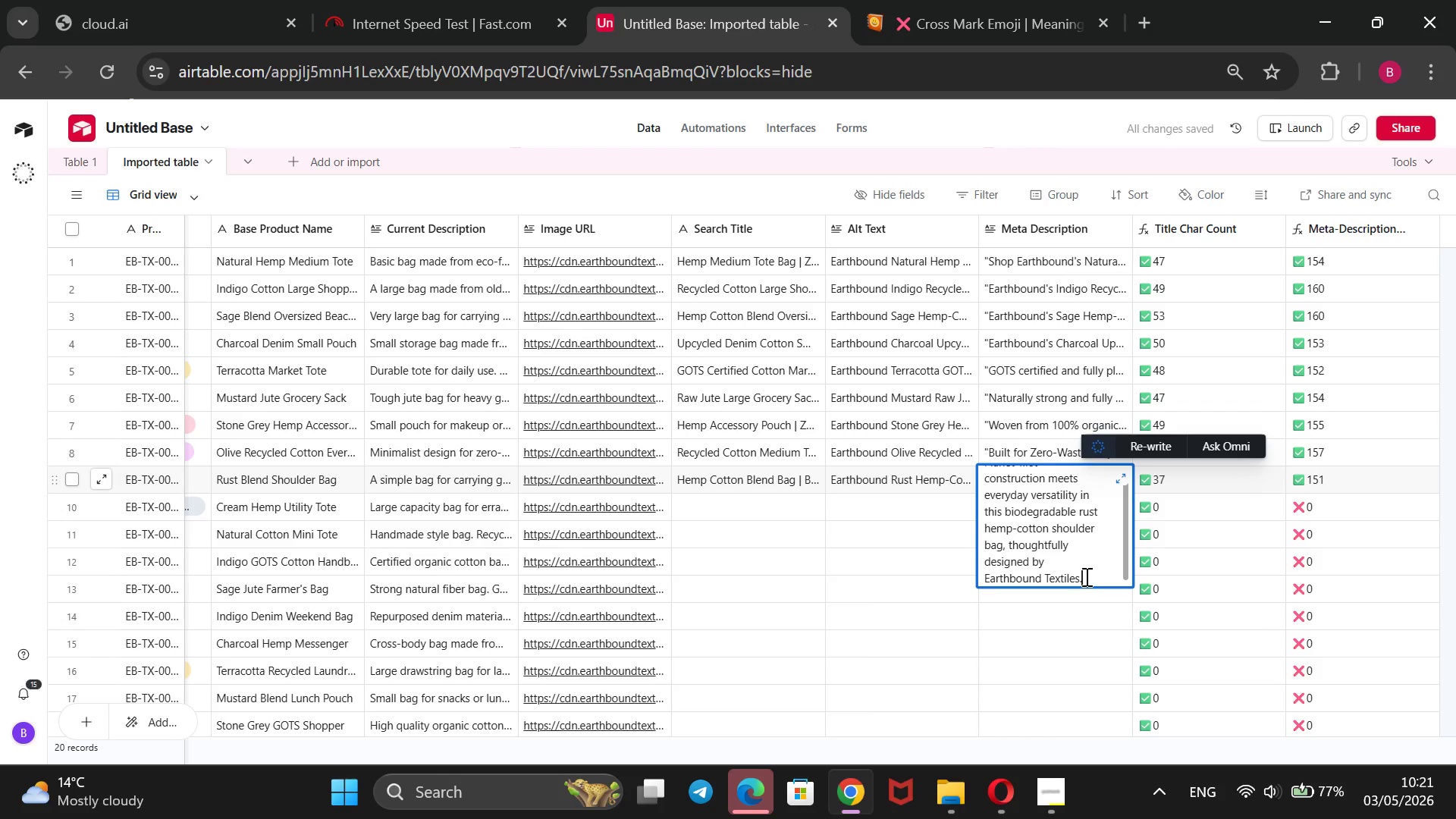 
type(@@)
 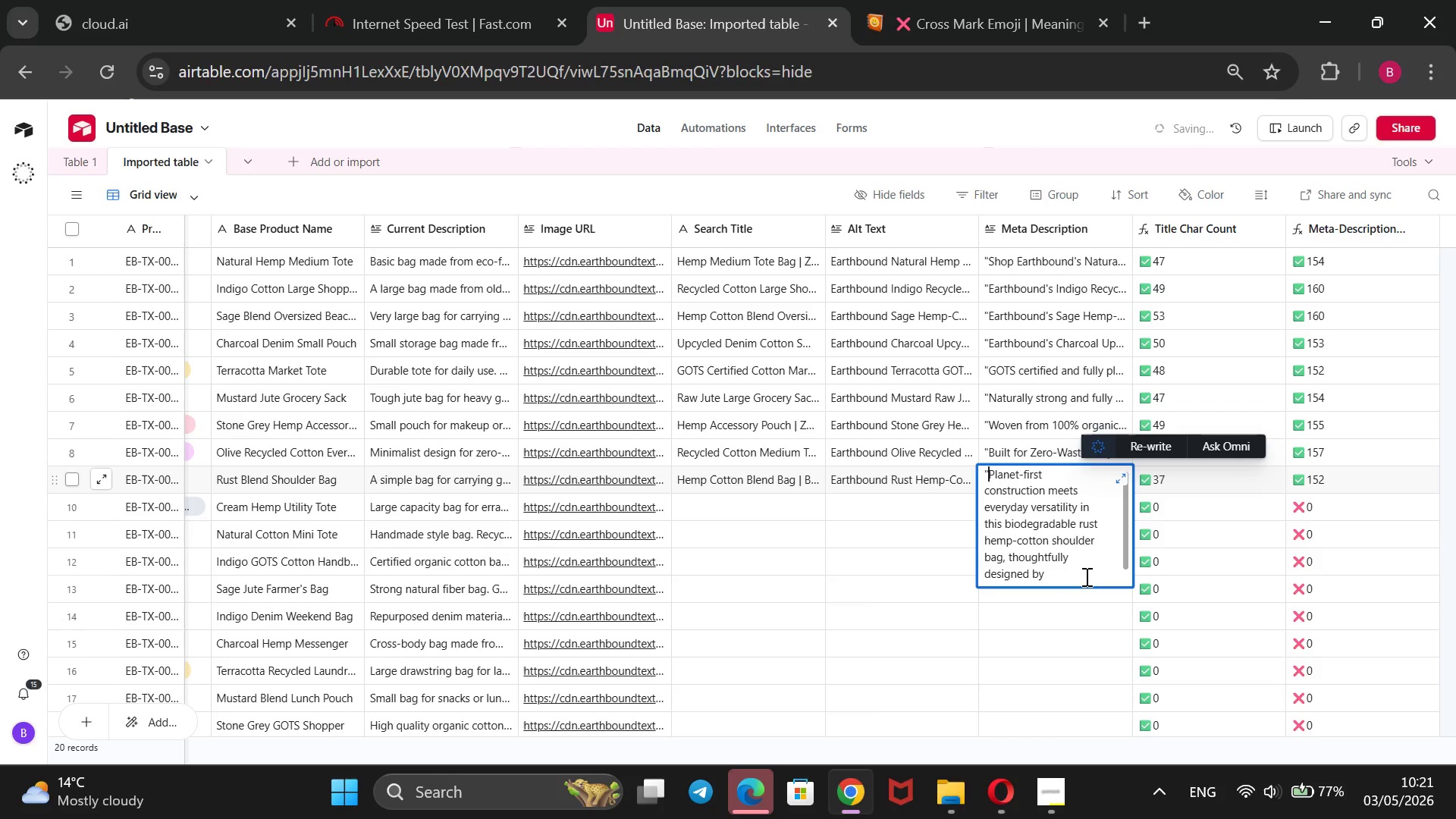 
hold_key(key=ArrowUp, duration=1.19)
 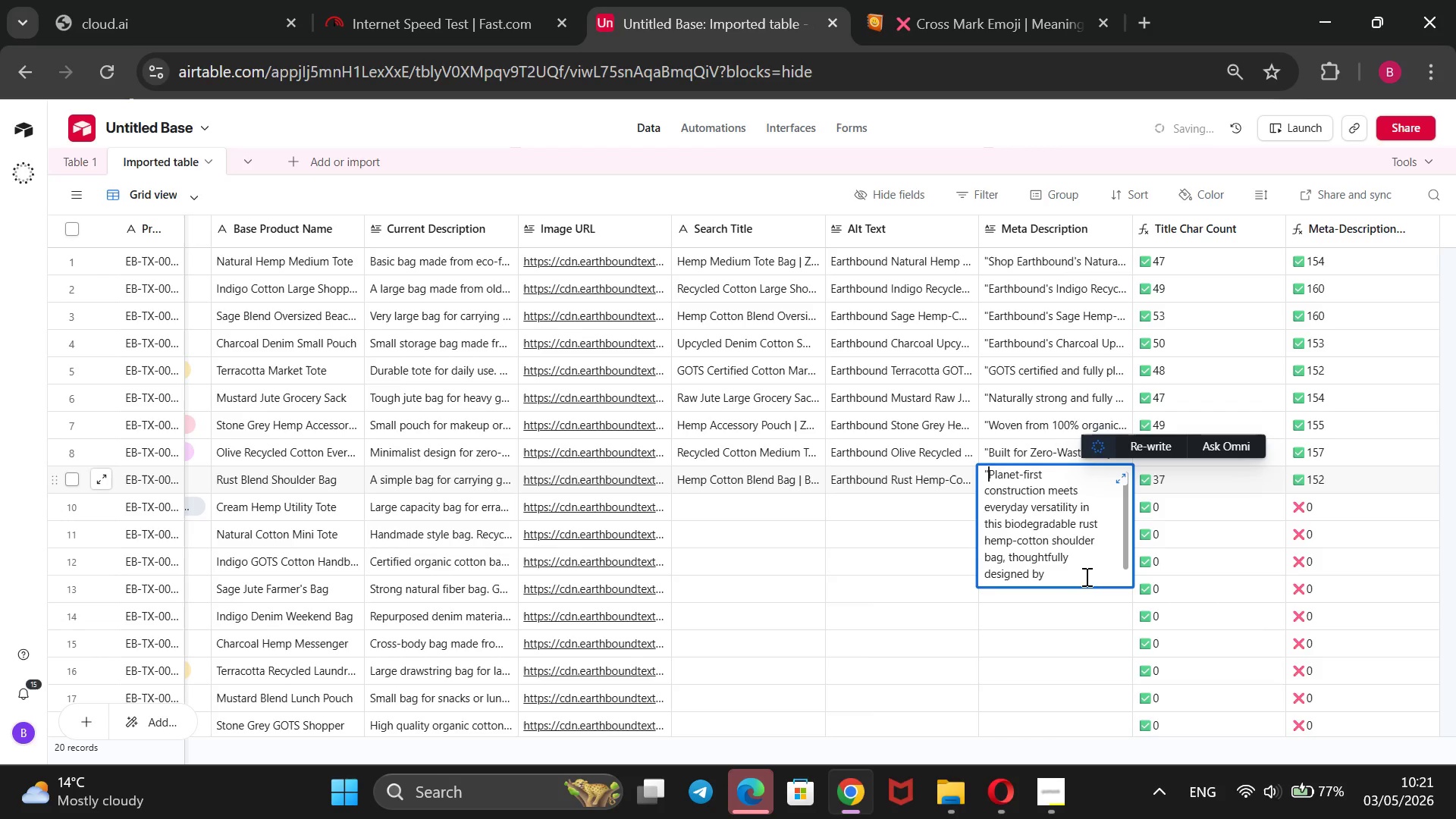 
wait(19.61)
 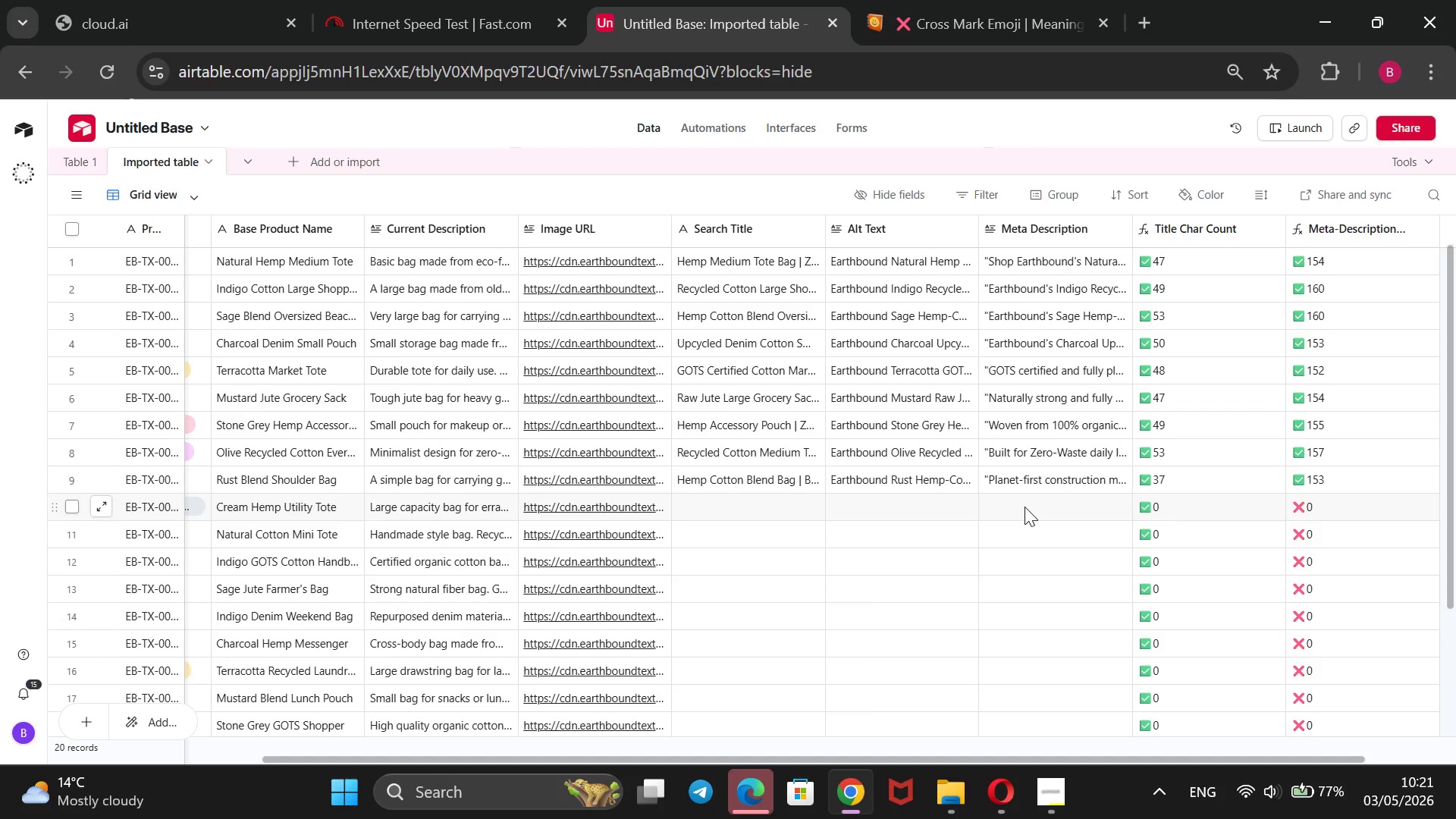 
left_click([1025, 507])
 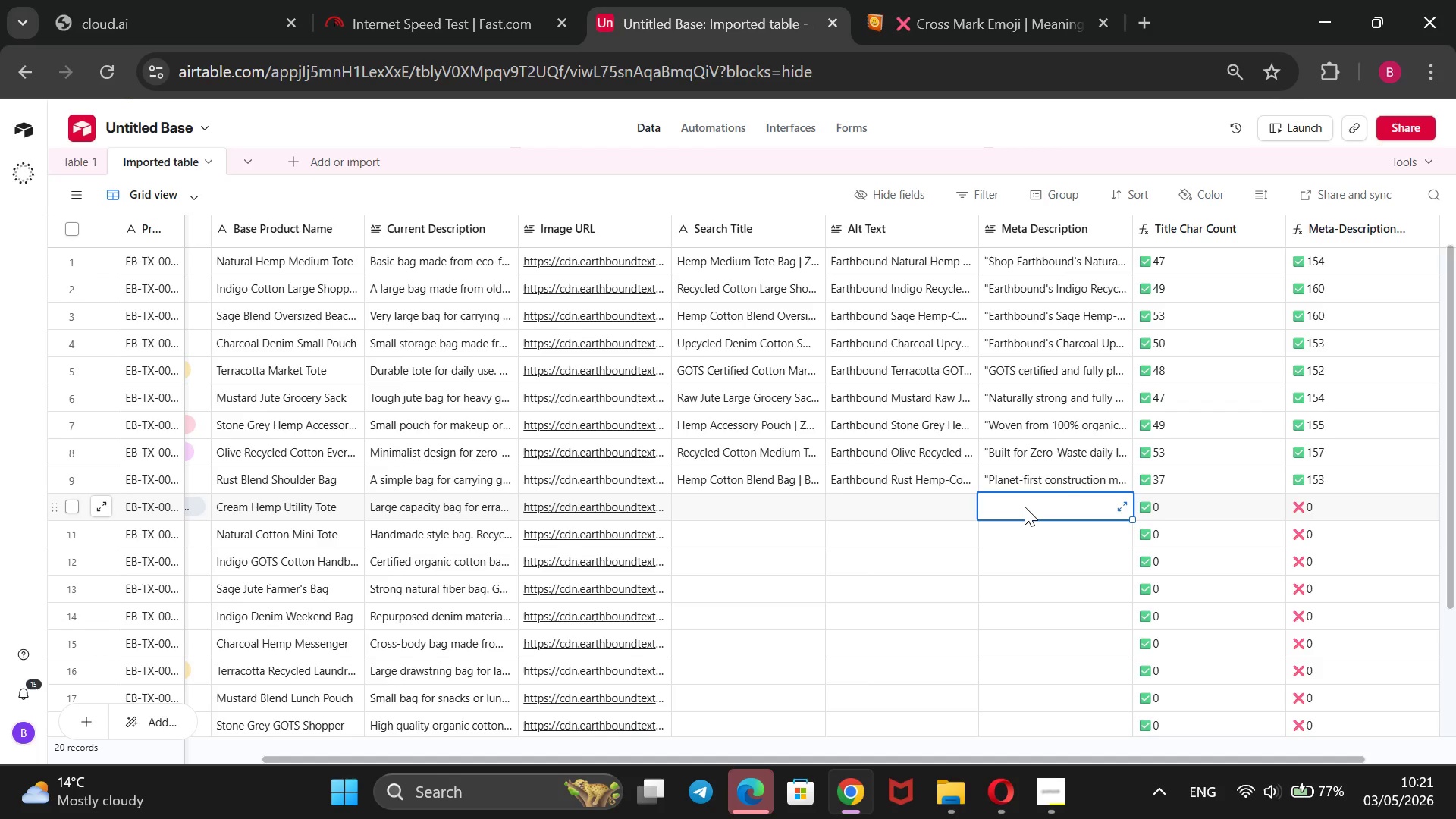 
type(Oversized and fully biodeg)
key(Backspace)
type(gradable , this cream organic hemp utility tote from Earthbound delivers natural-fibre strenght)
key(Backspace)
key(Backspace)
type(th for farmers mak)
key(Backspace)
type(rkets and dailyerrands.)
 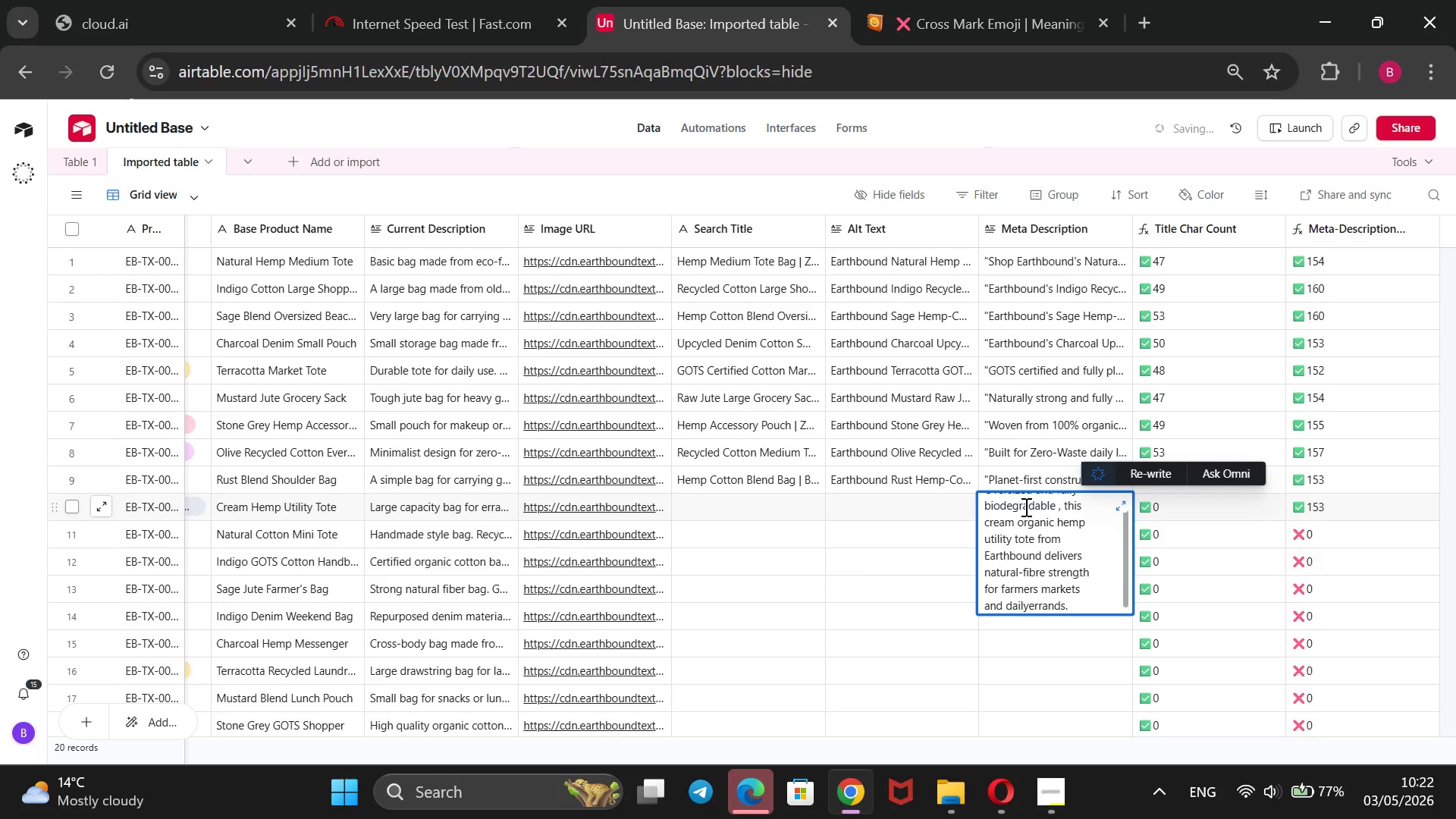 
key(Shift+2)
 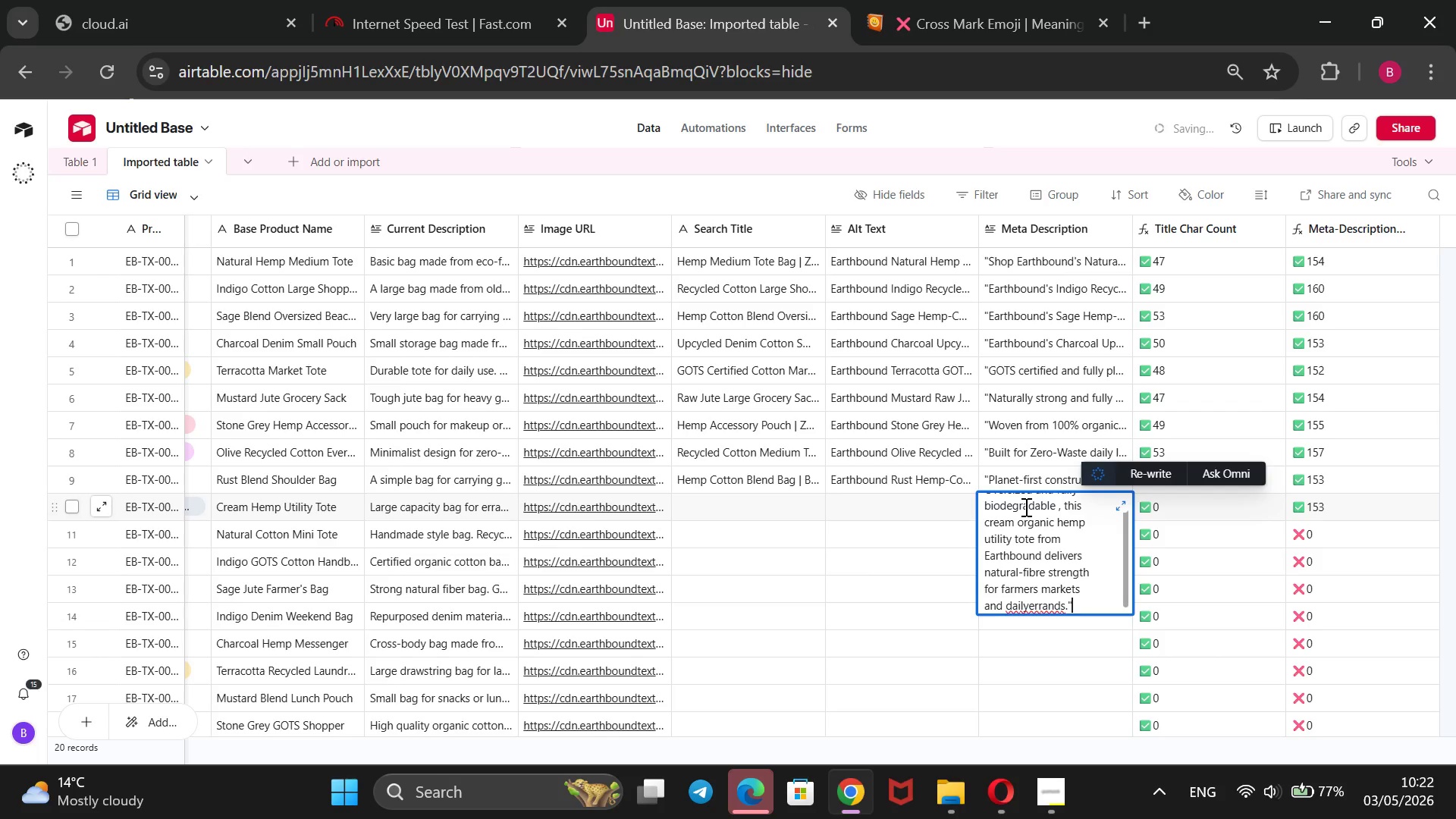 
hold_key(key=ArrowLeft, duration=0.94)
 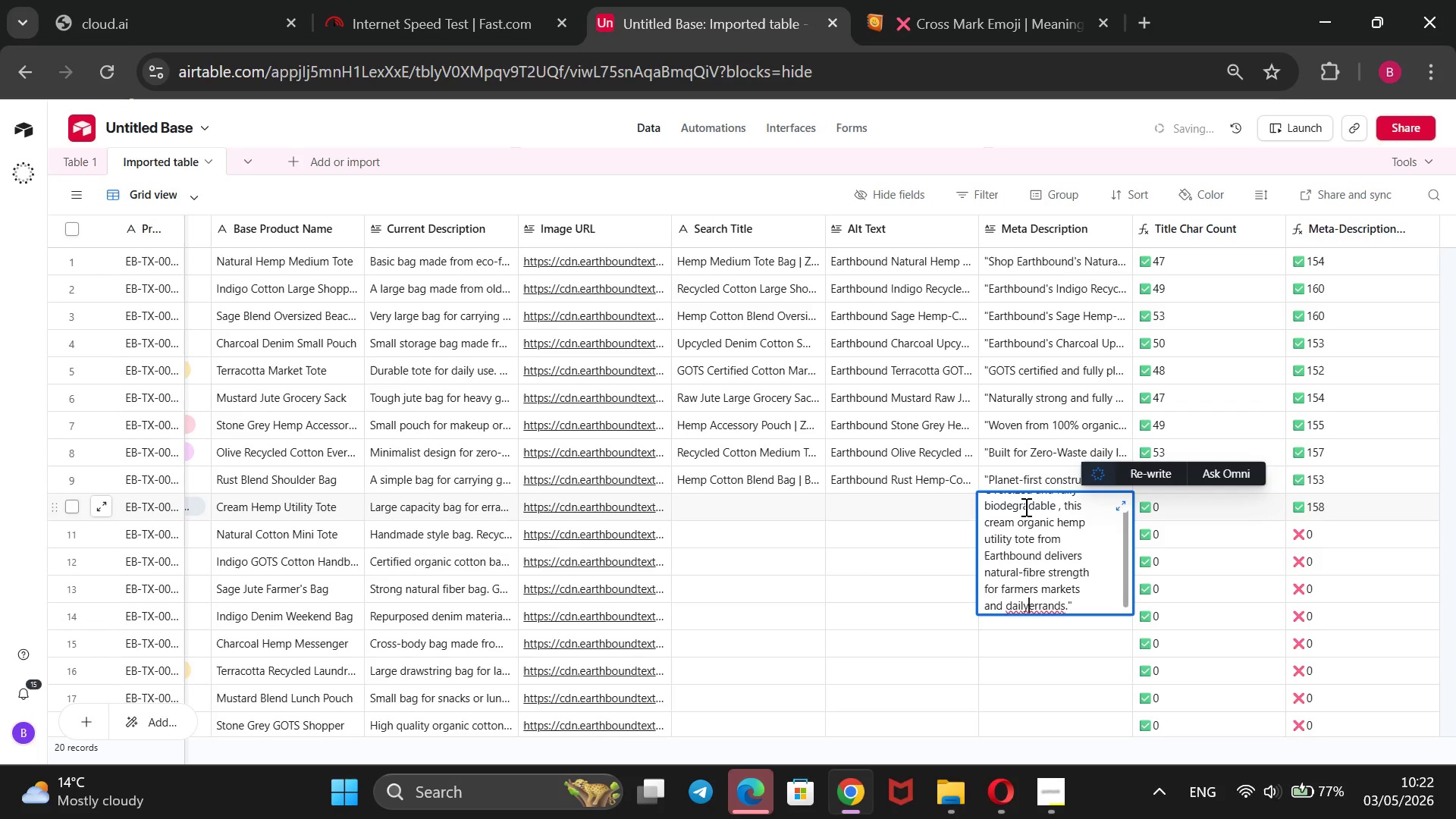 
key(Space)
 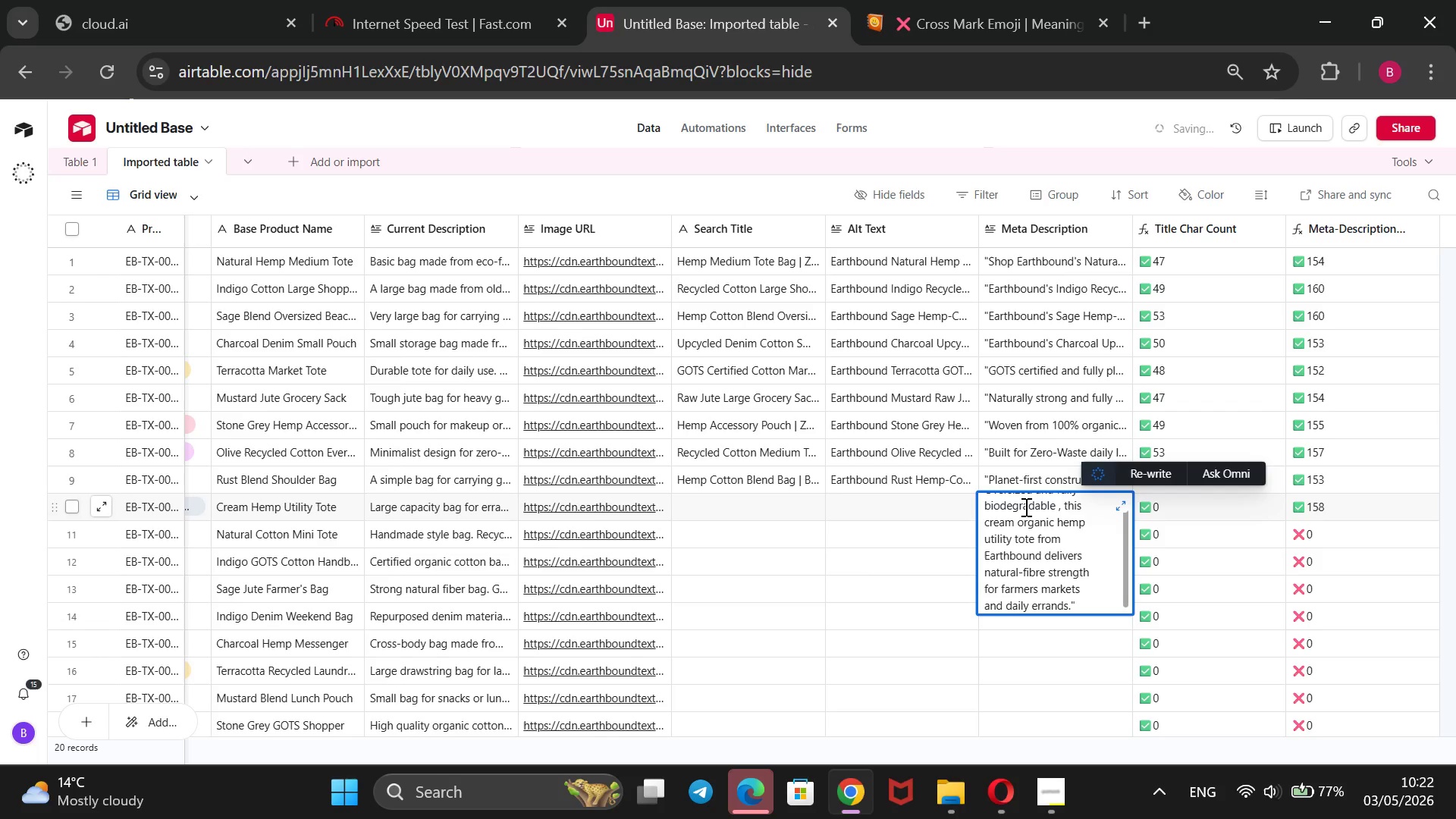 
hold_key(key=ArrowUp, duration=1.39)
 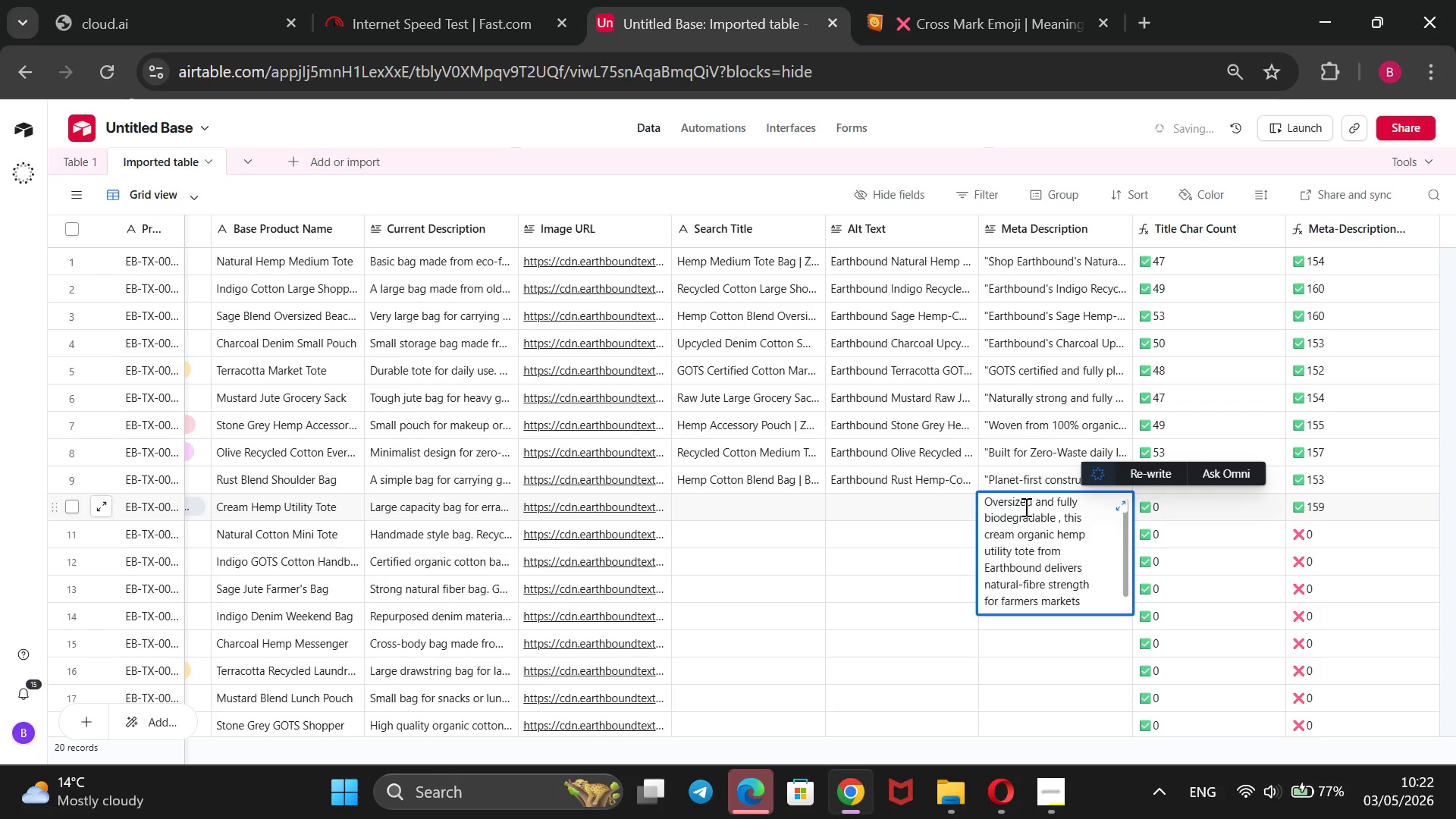 
key(Shift+2)
 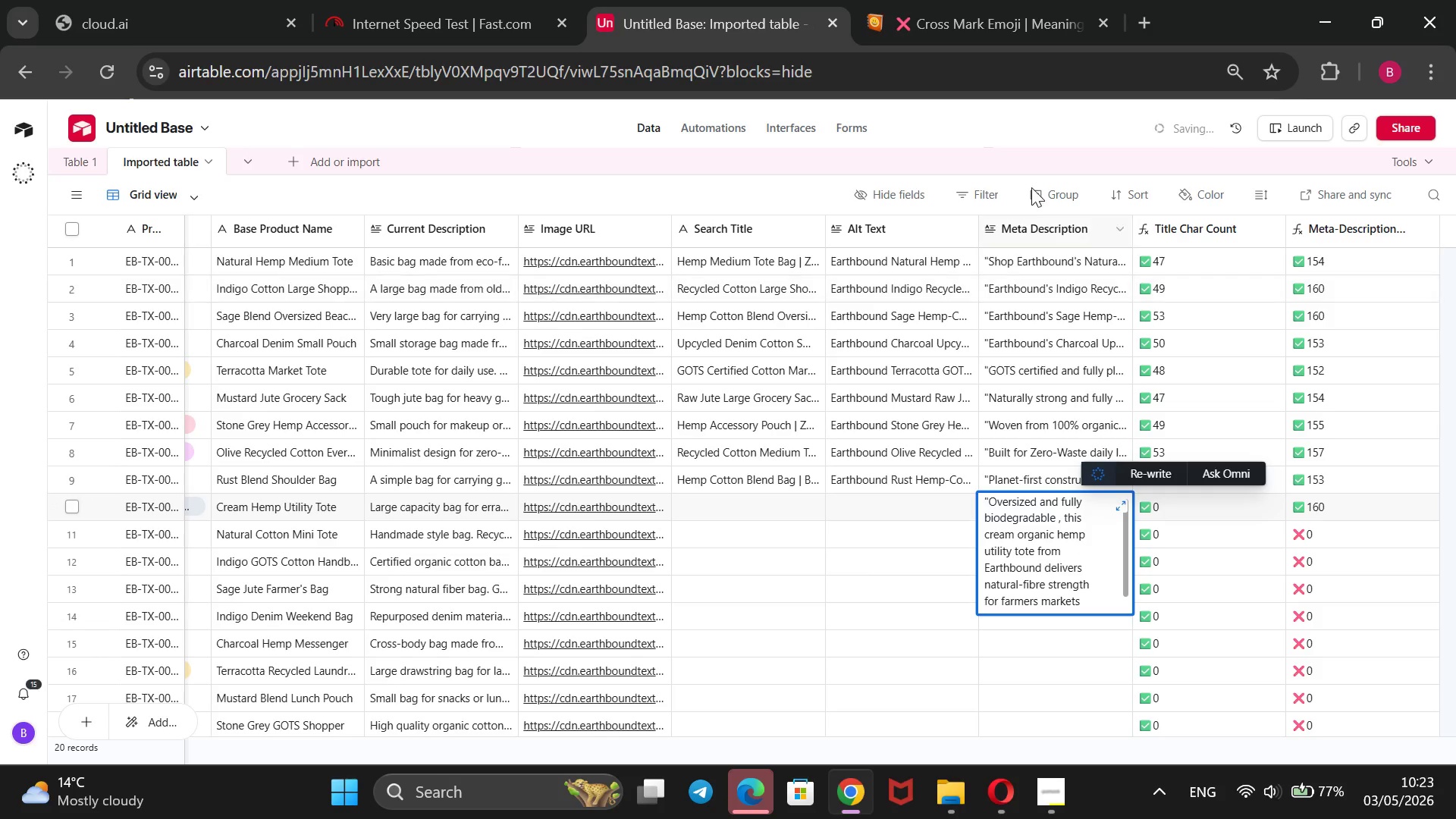 
left_click([1036, 136])
 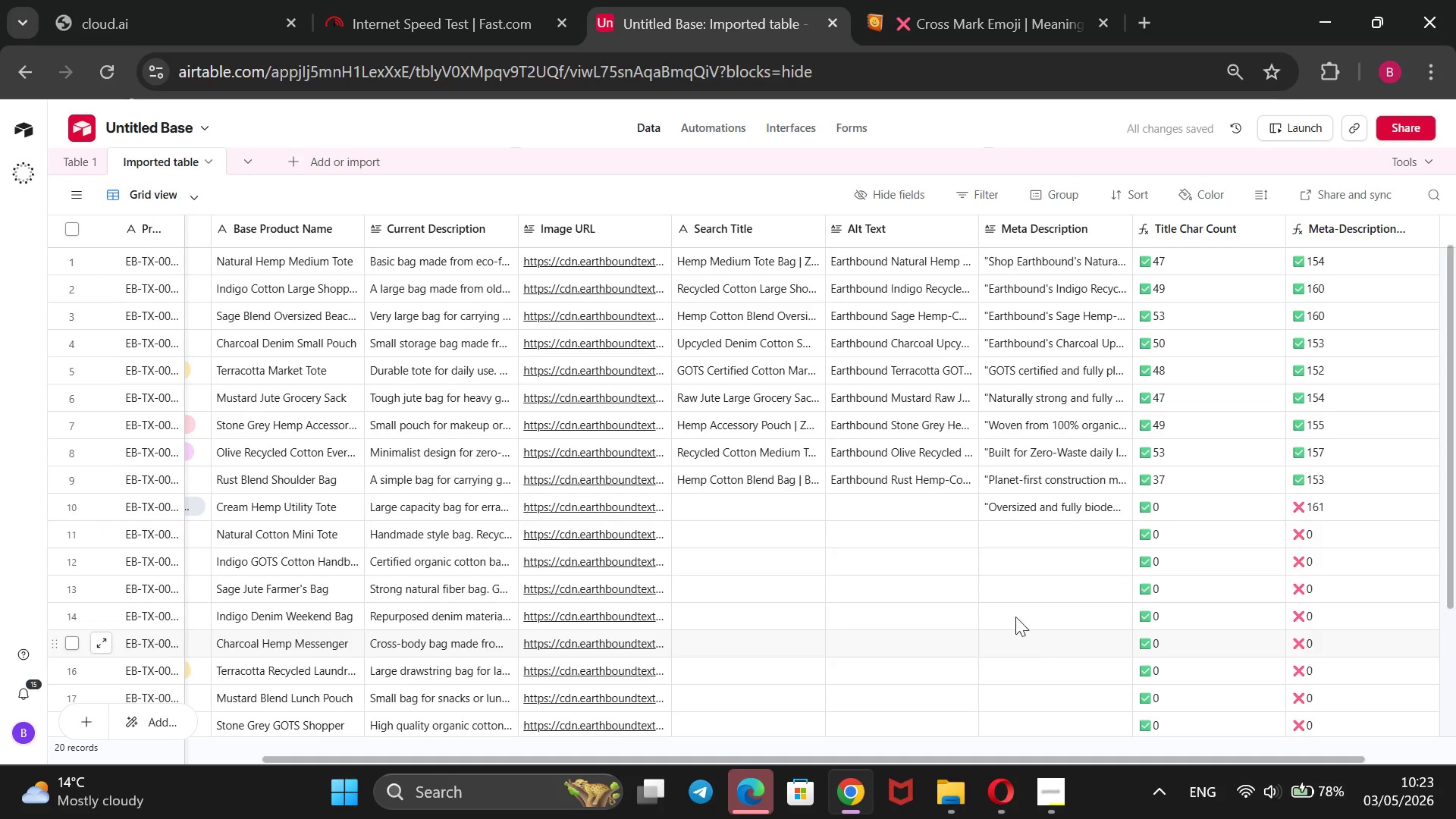 
double_click([1031, 507])
 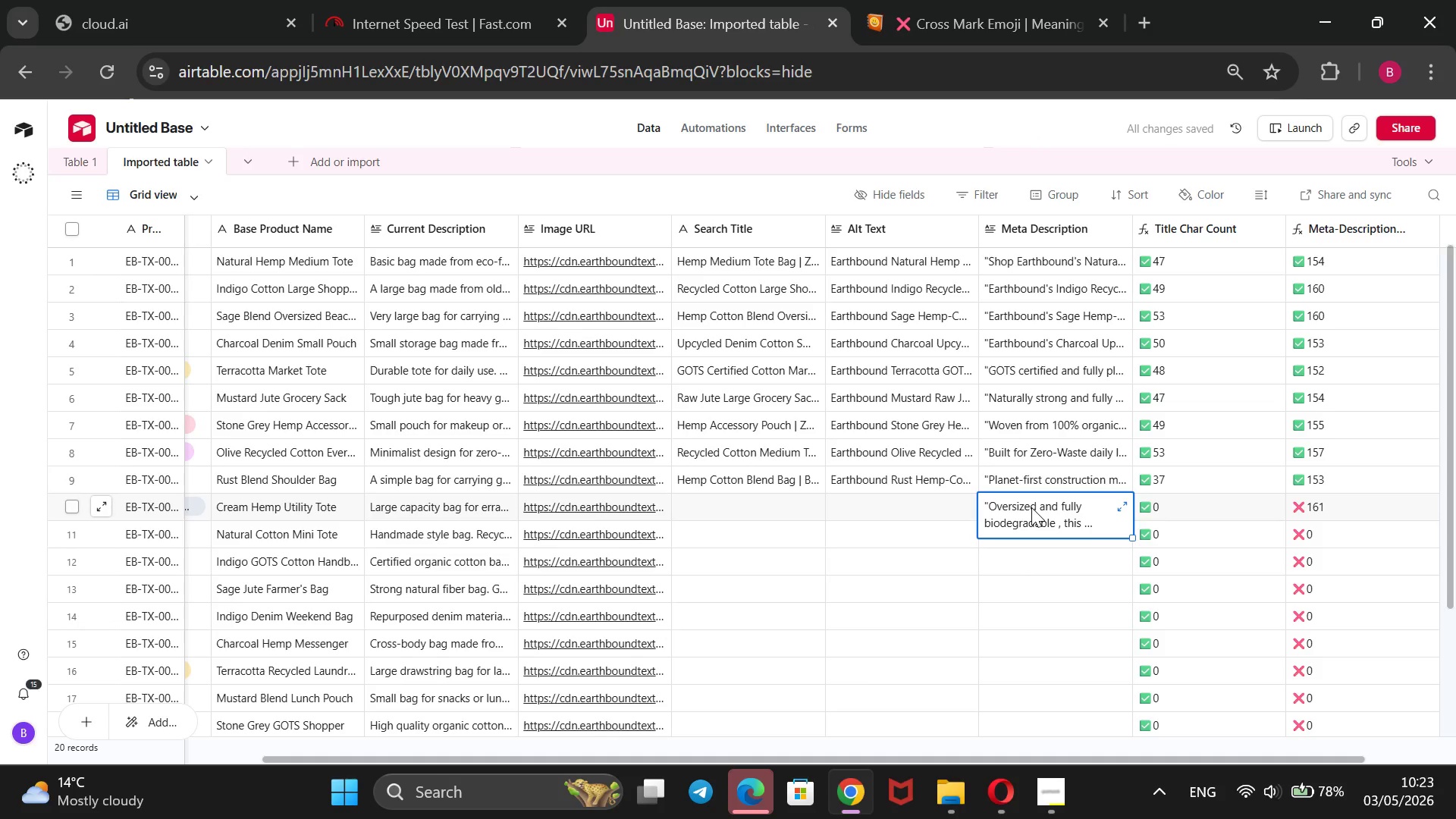 
triple_click([1031, 507])
 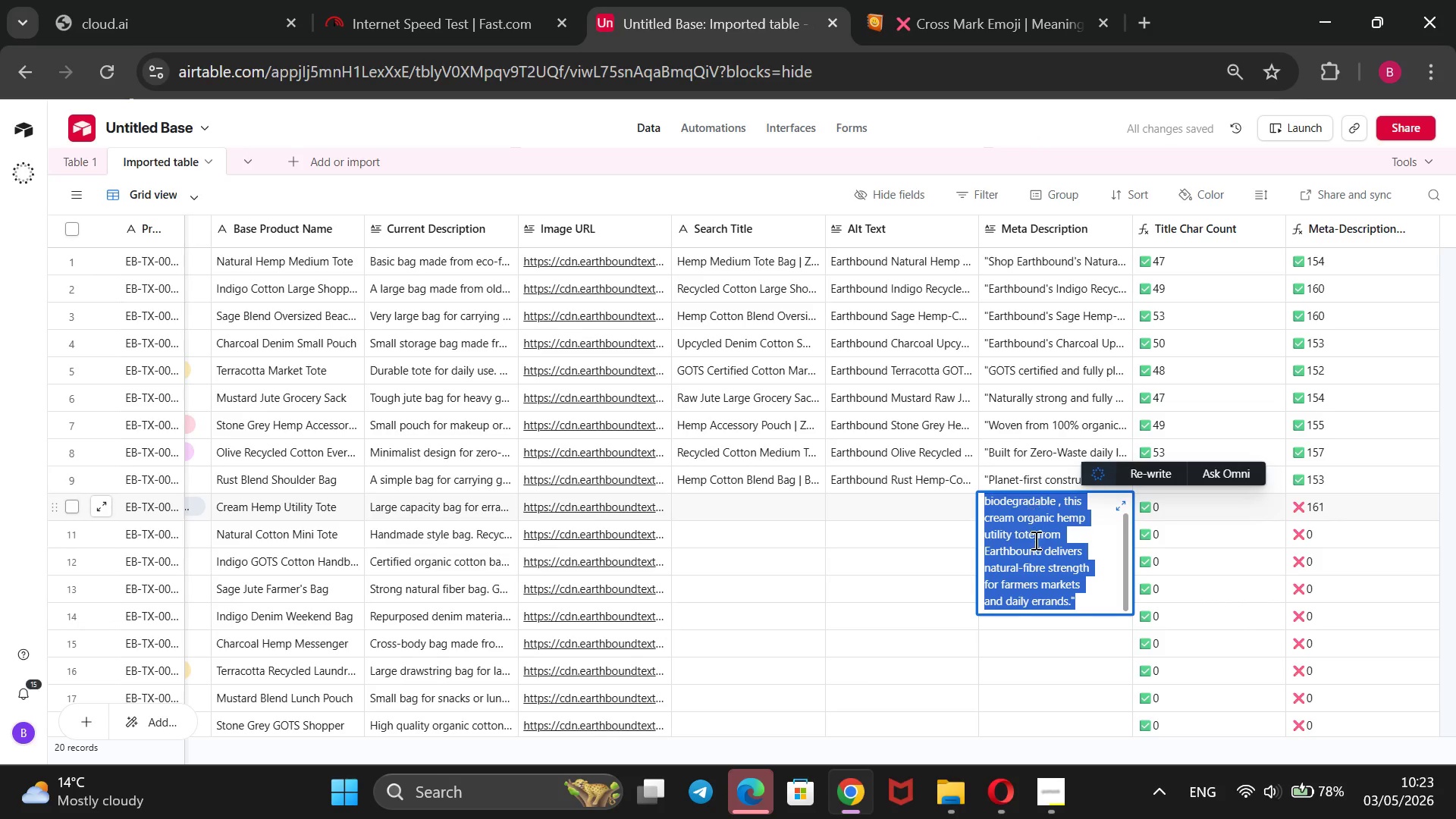 
left_click([1034, 541])
 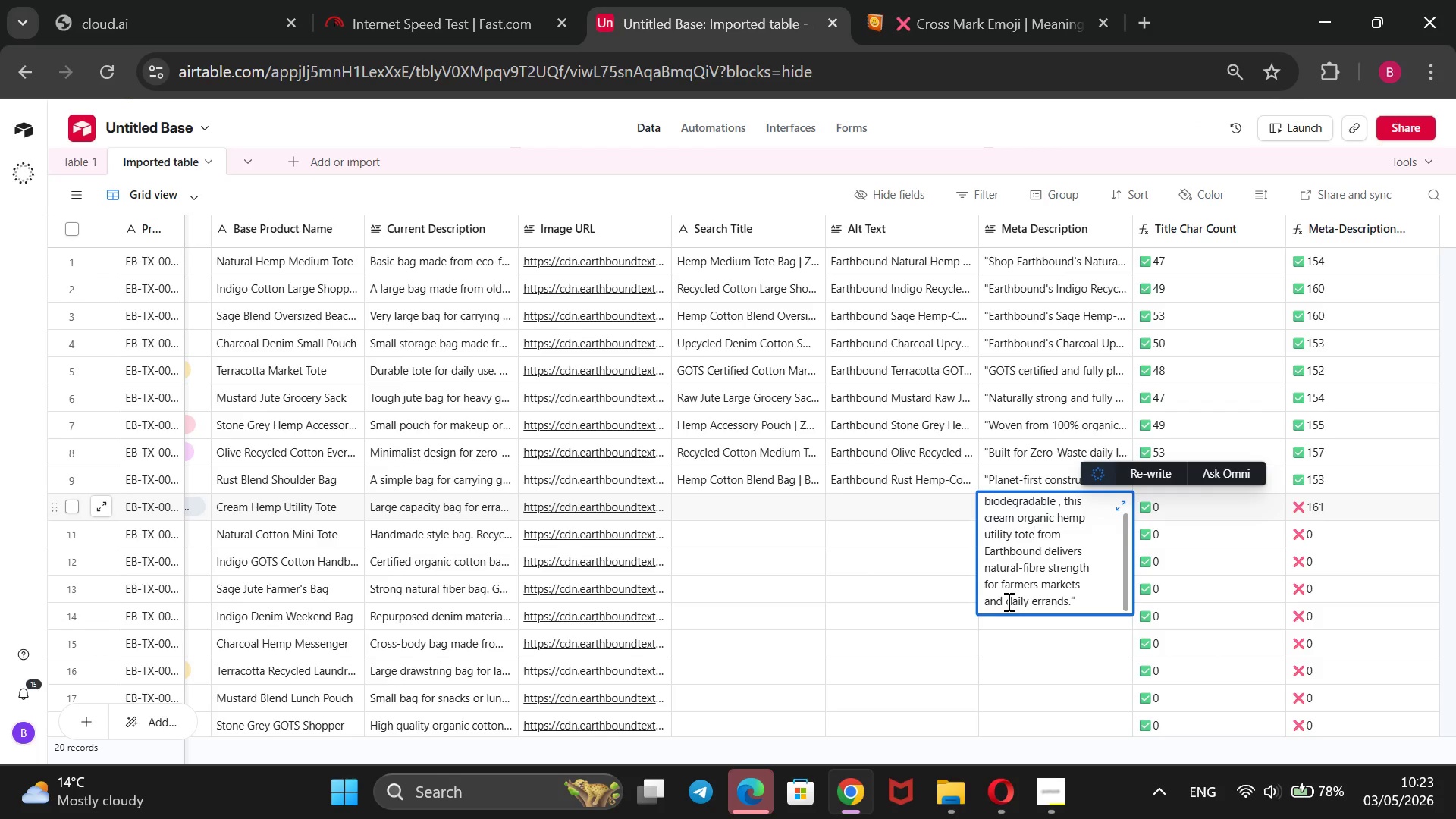 
wait(8.75)
 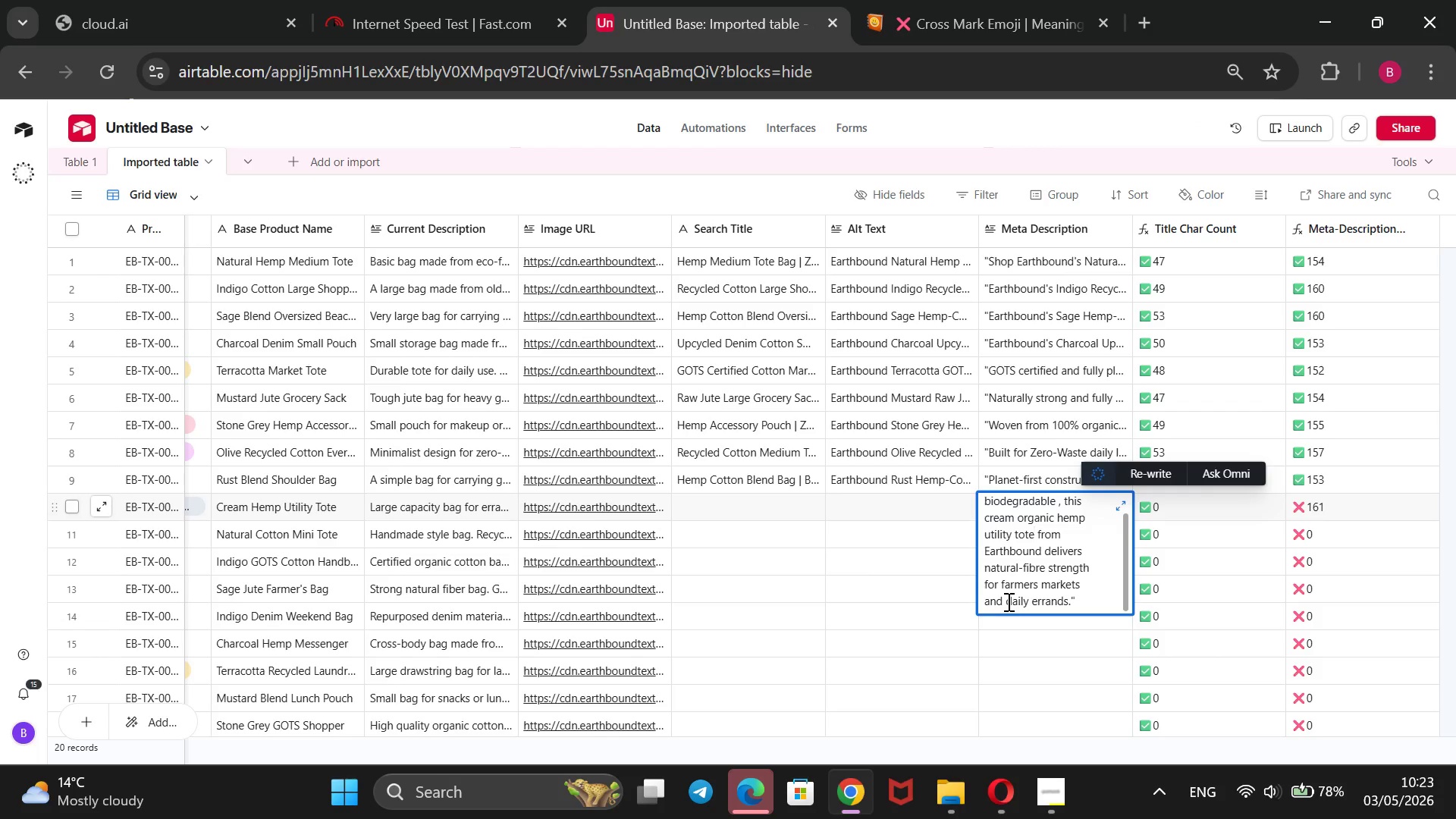 
left_click([1064, 503])
 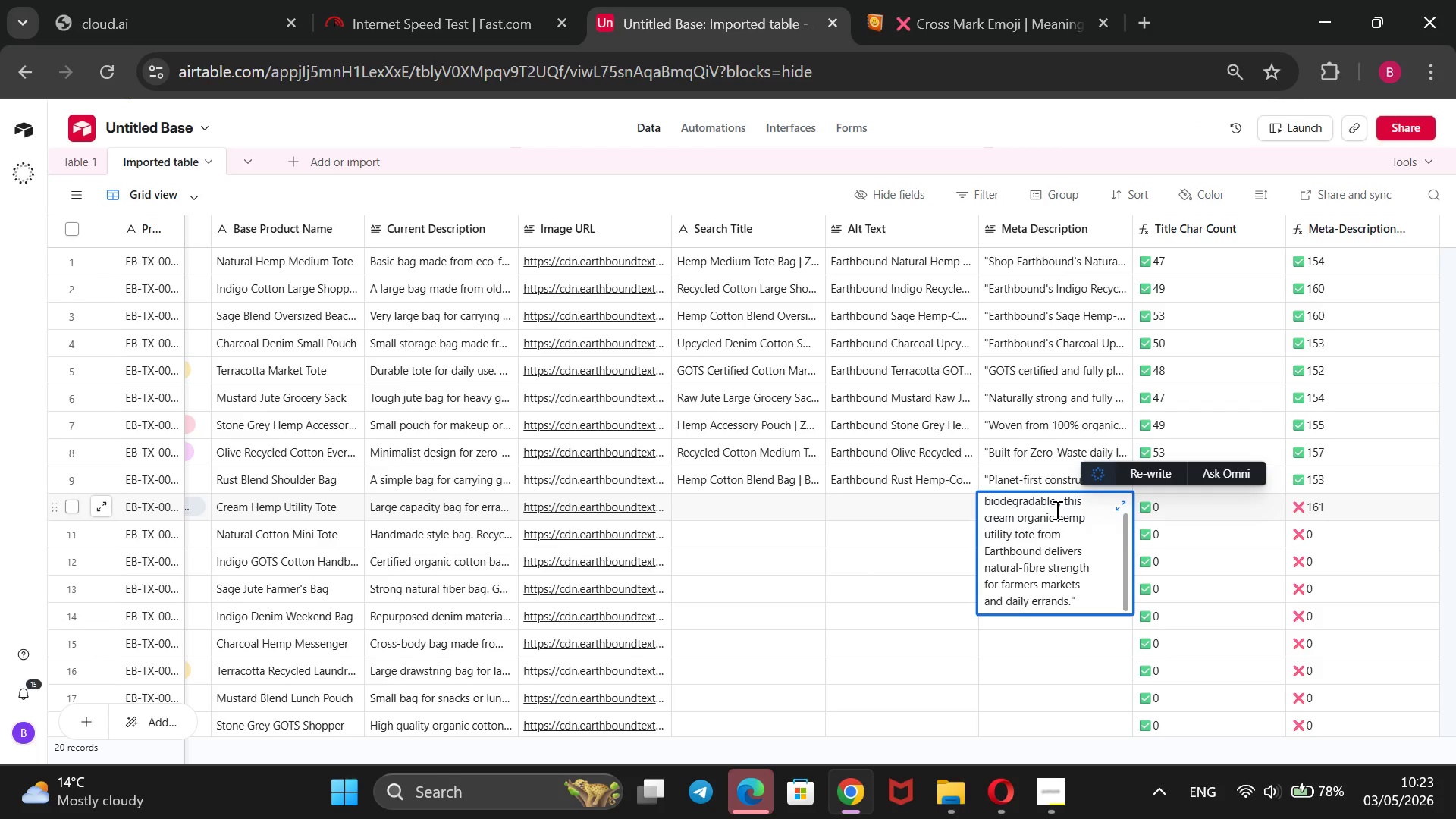 
key(Backspace)
 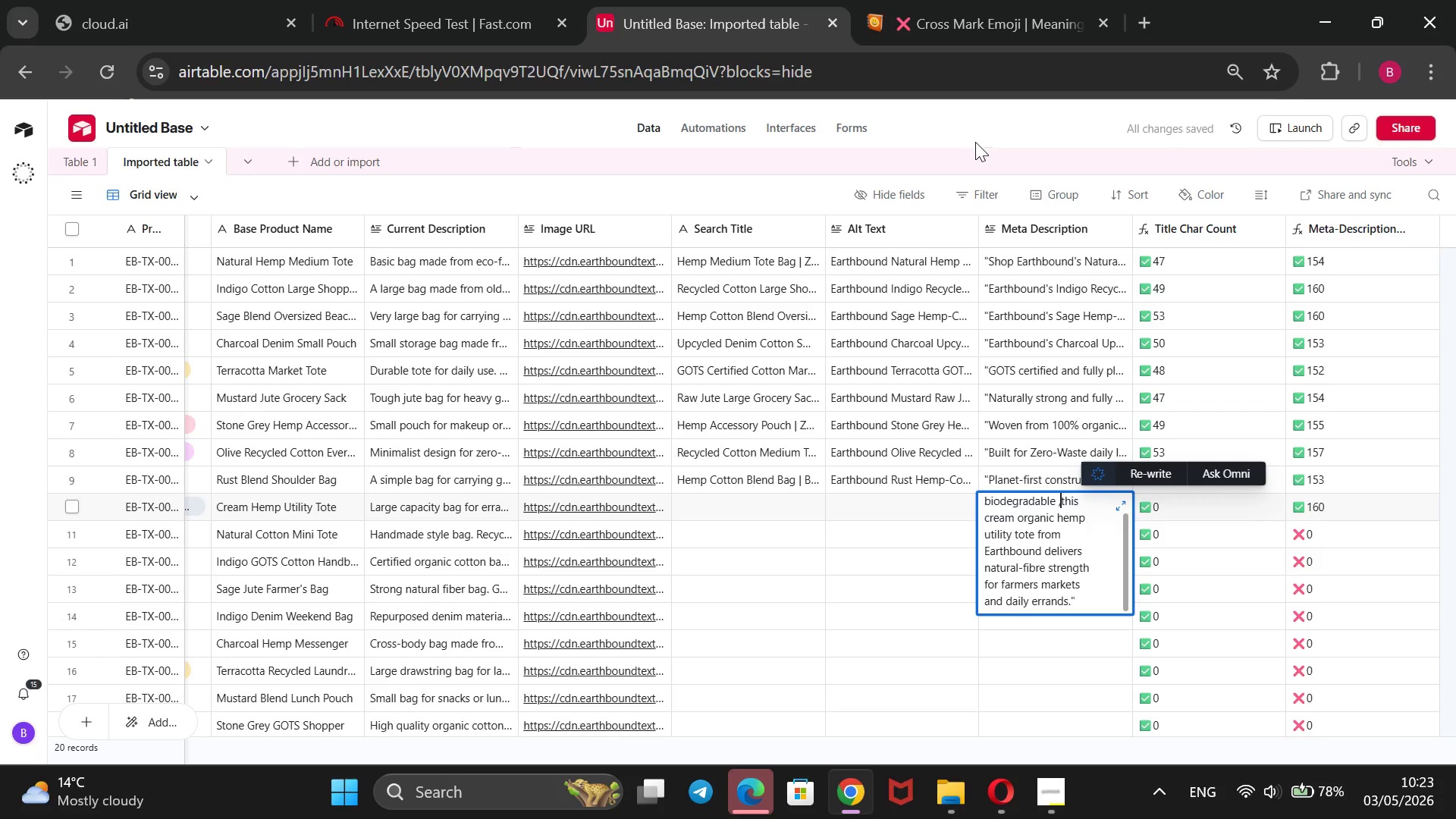 
left_click([975, 142])
 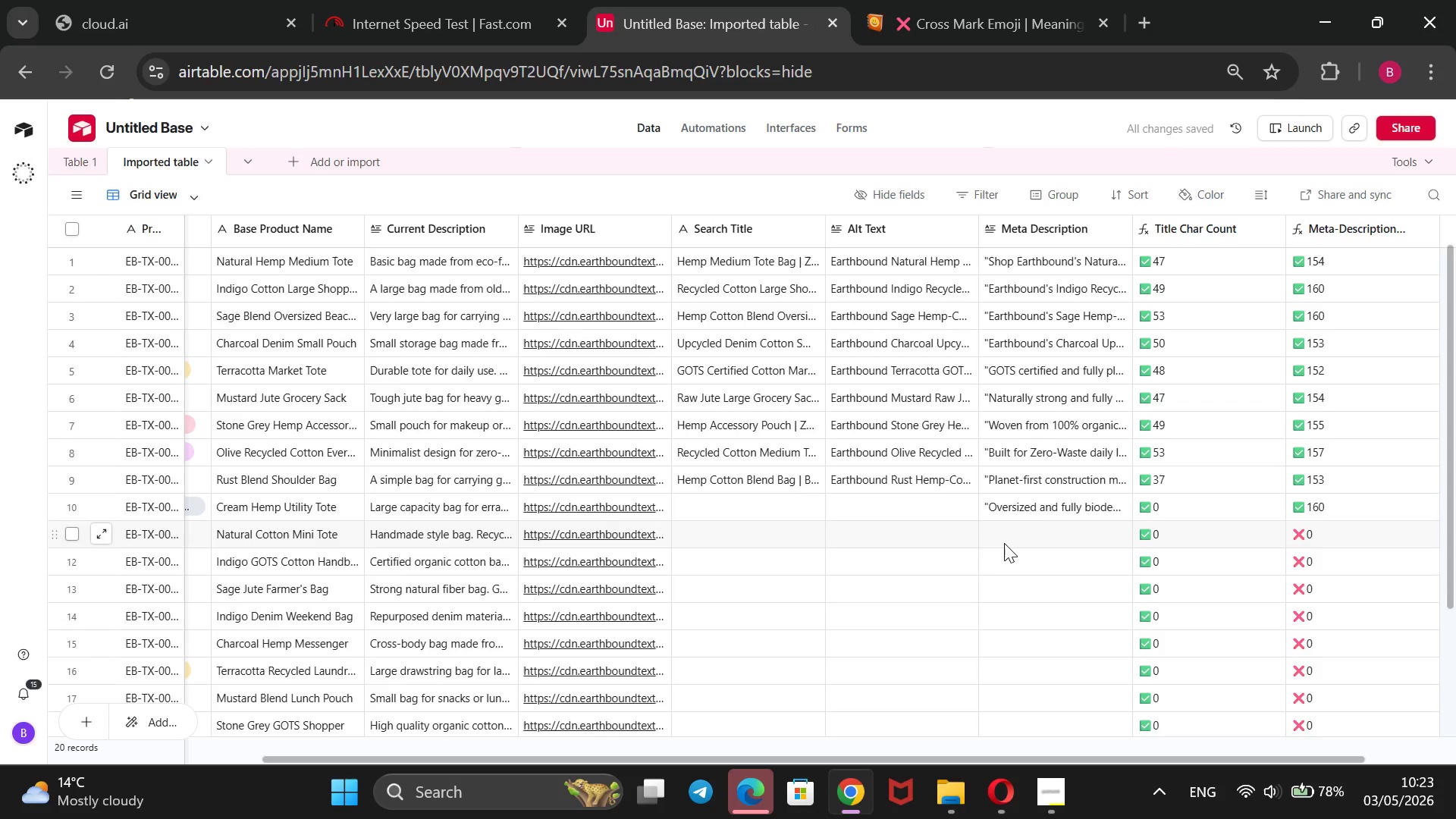 
left_click([1008, 537])
 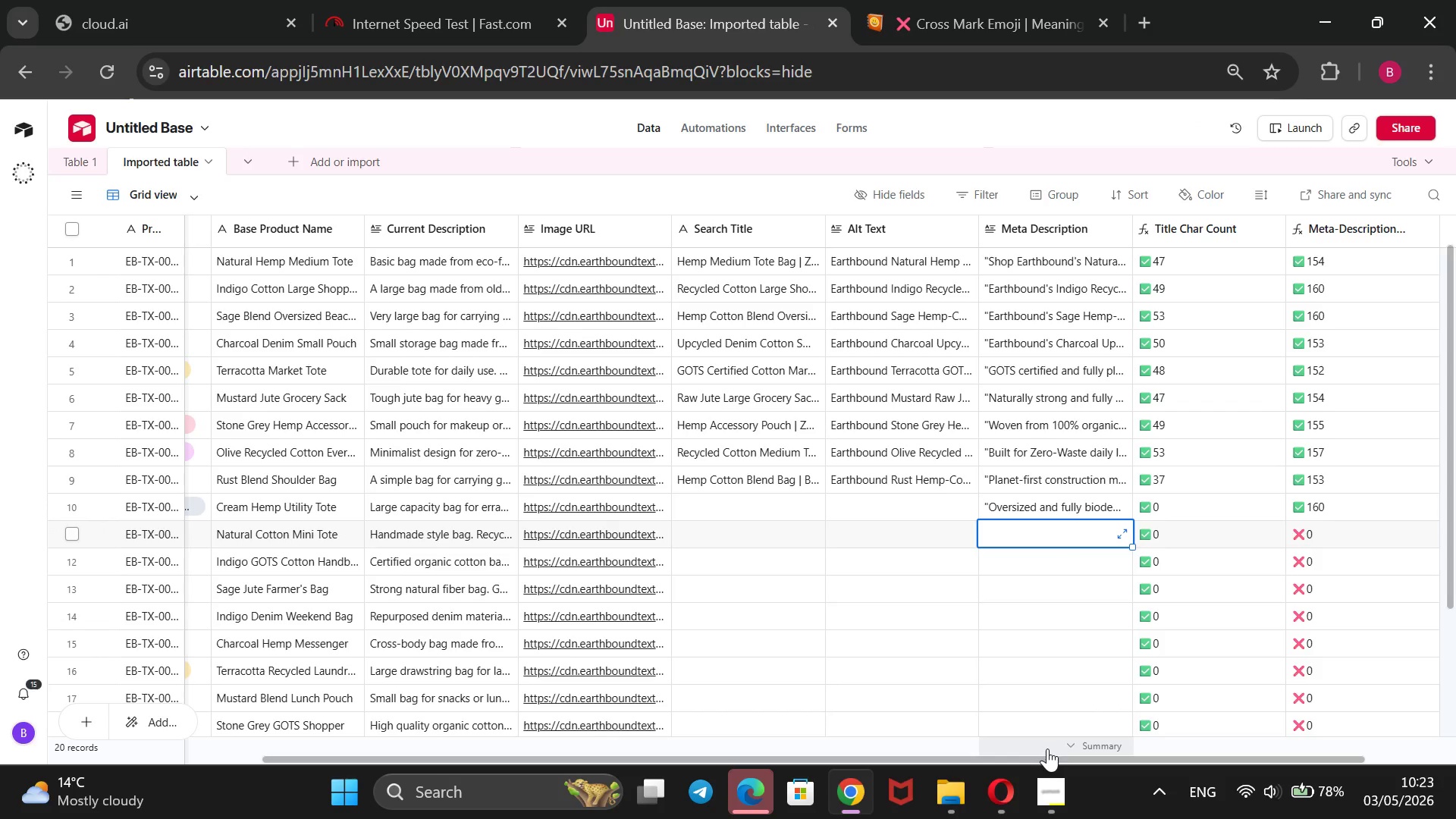 